 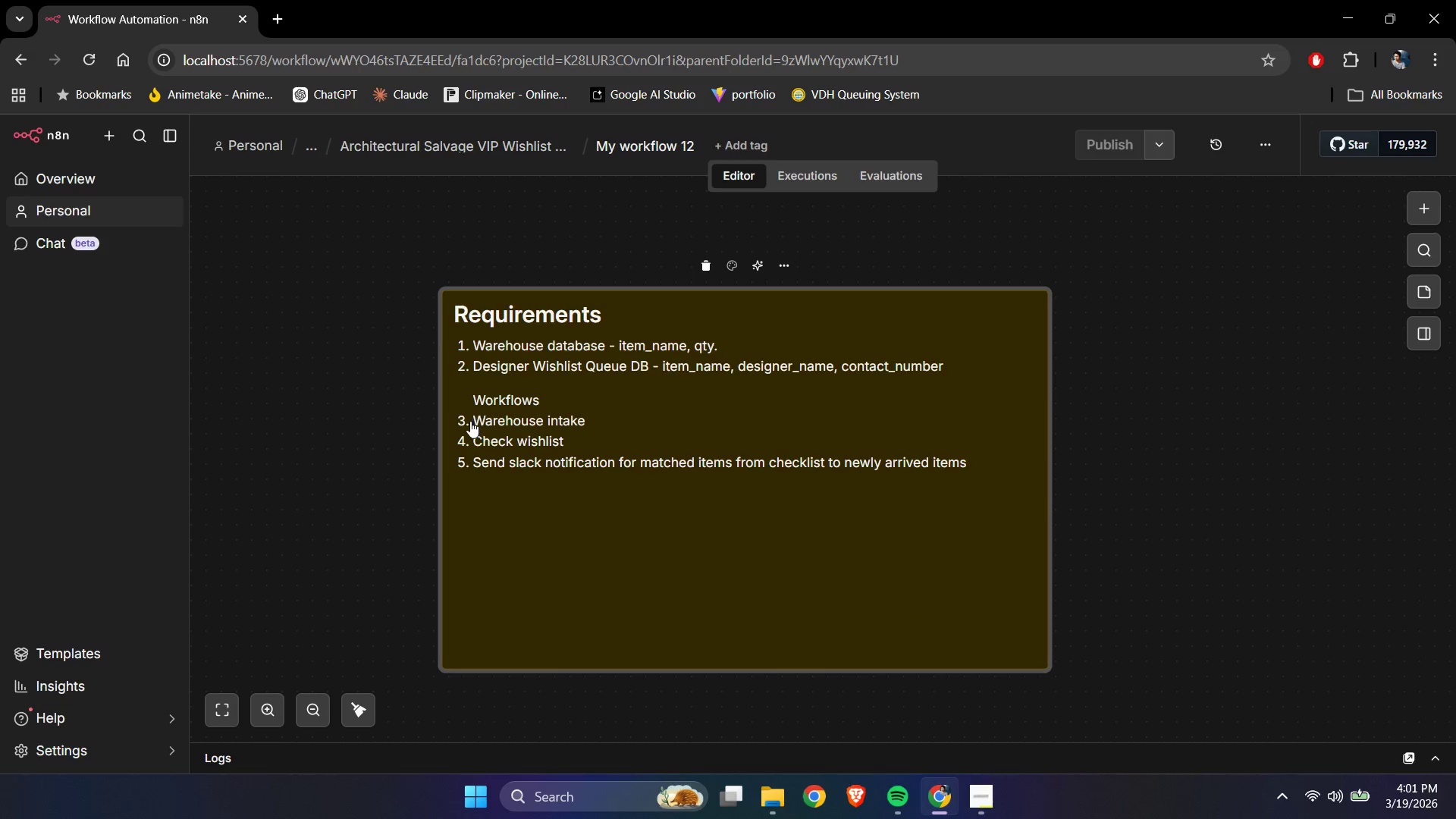 
left_click([464, 398])
 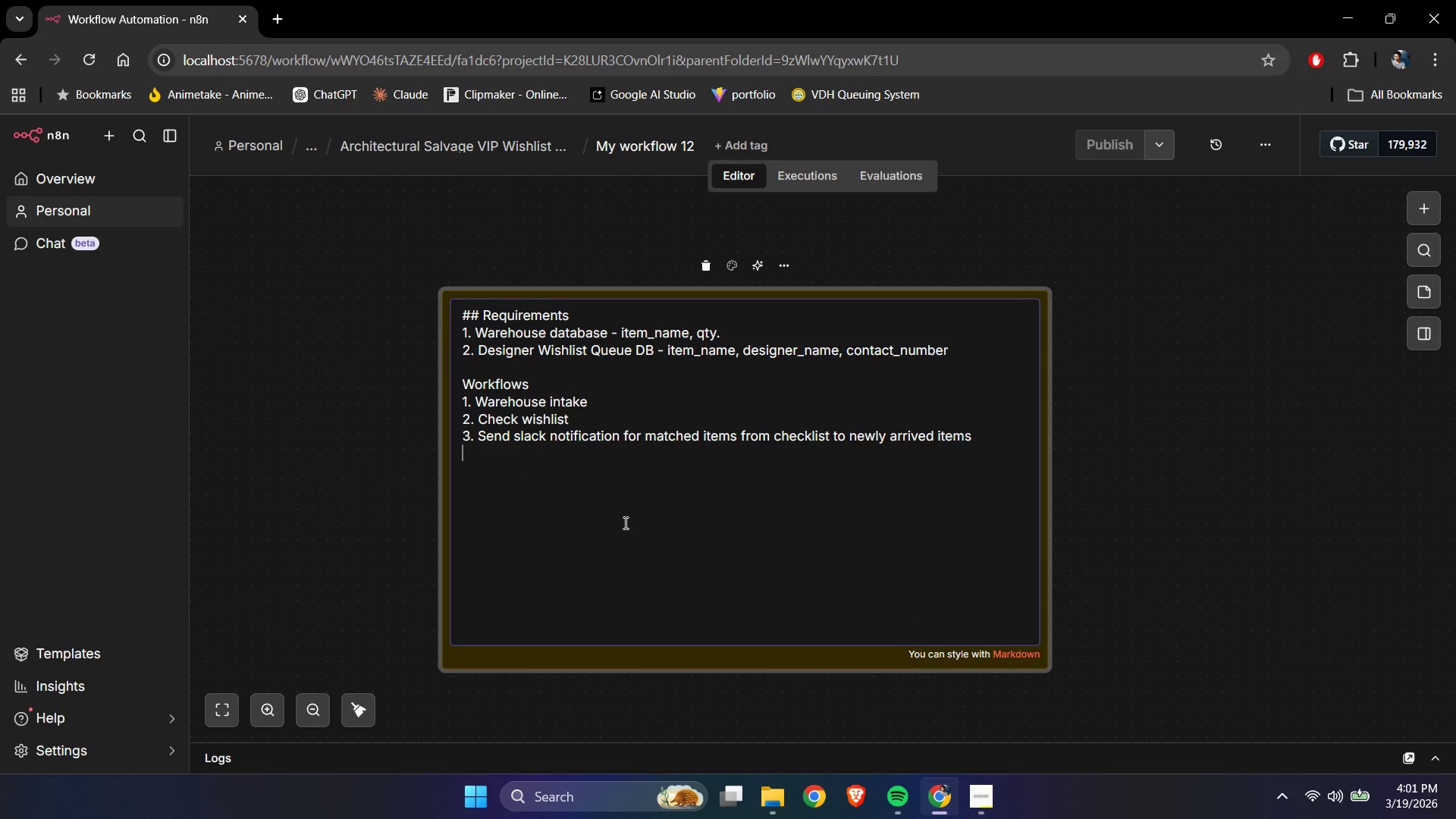 
triple_click([647, 534])
 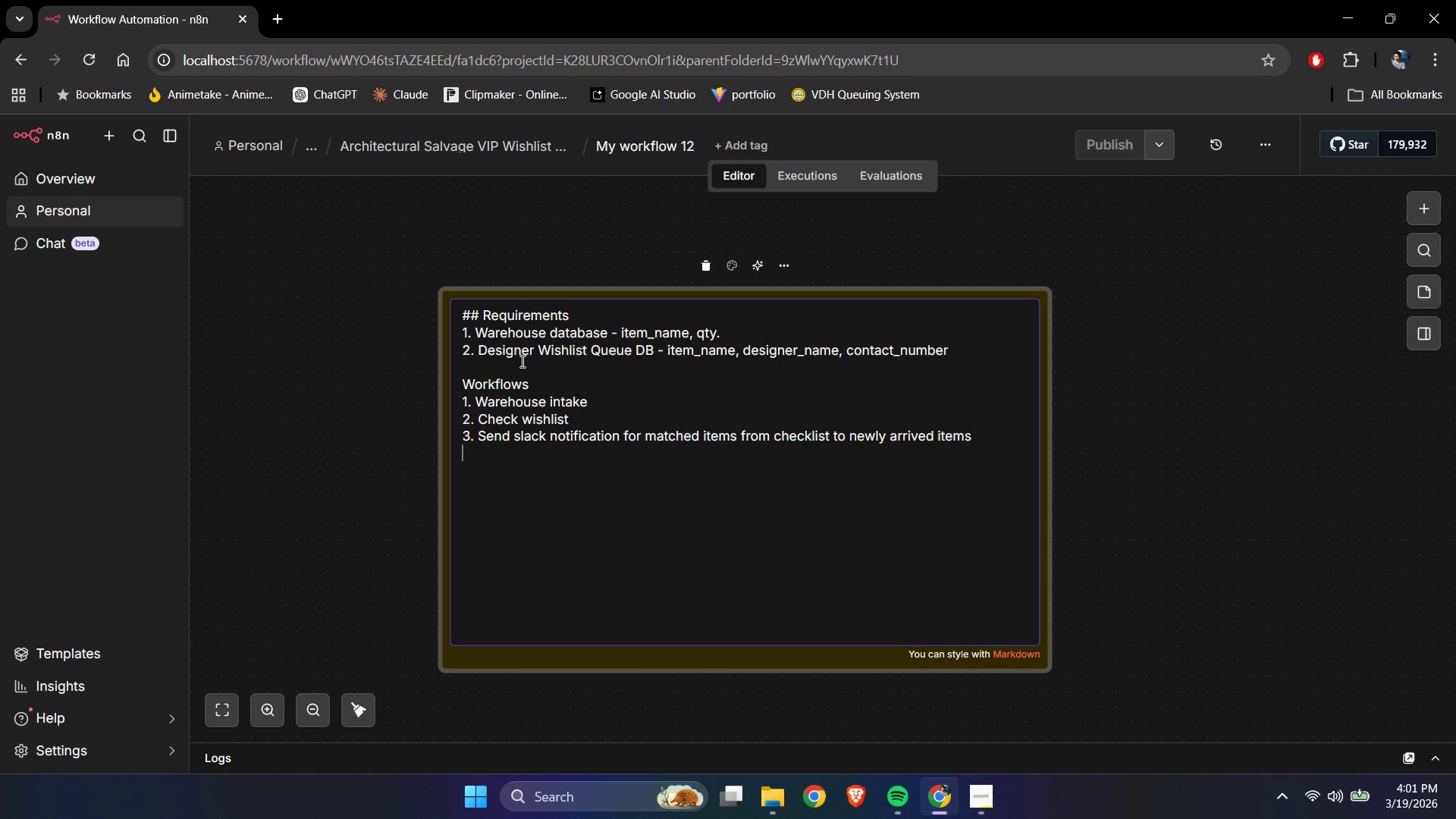 
left_click([532, 383])
 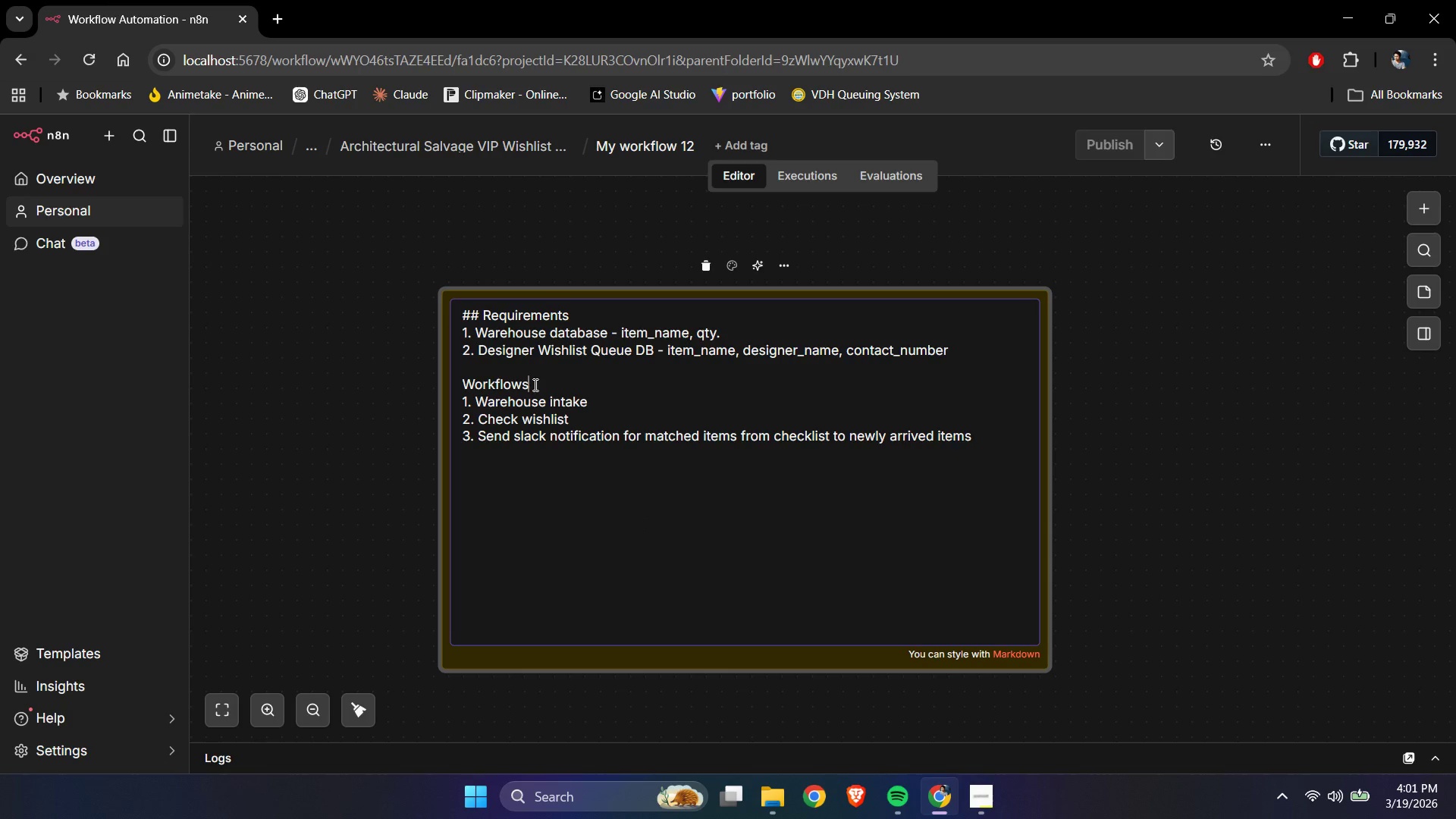 
type([Home]## )
 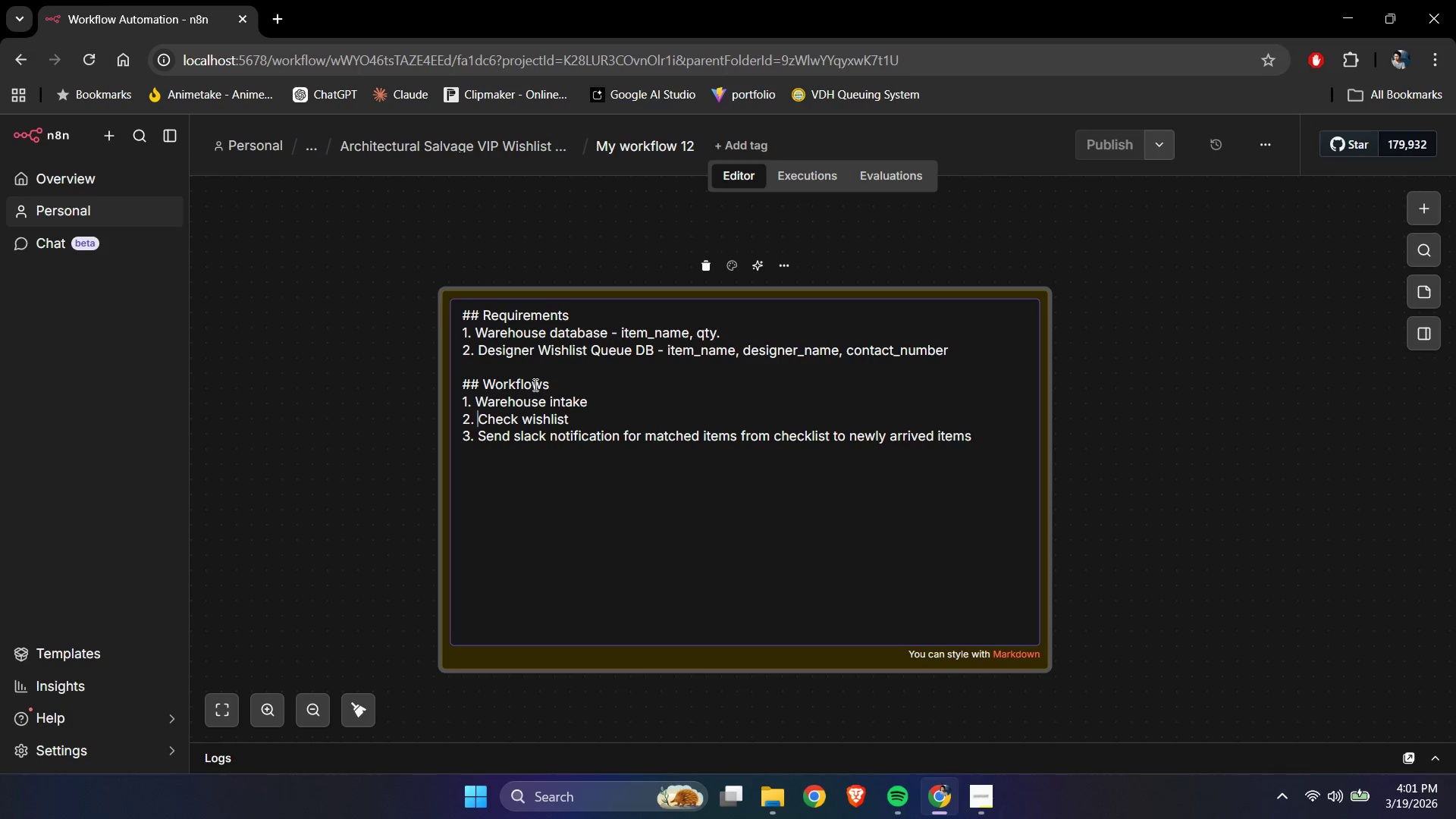 
 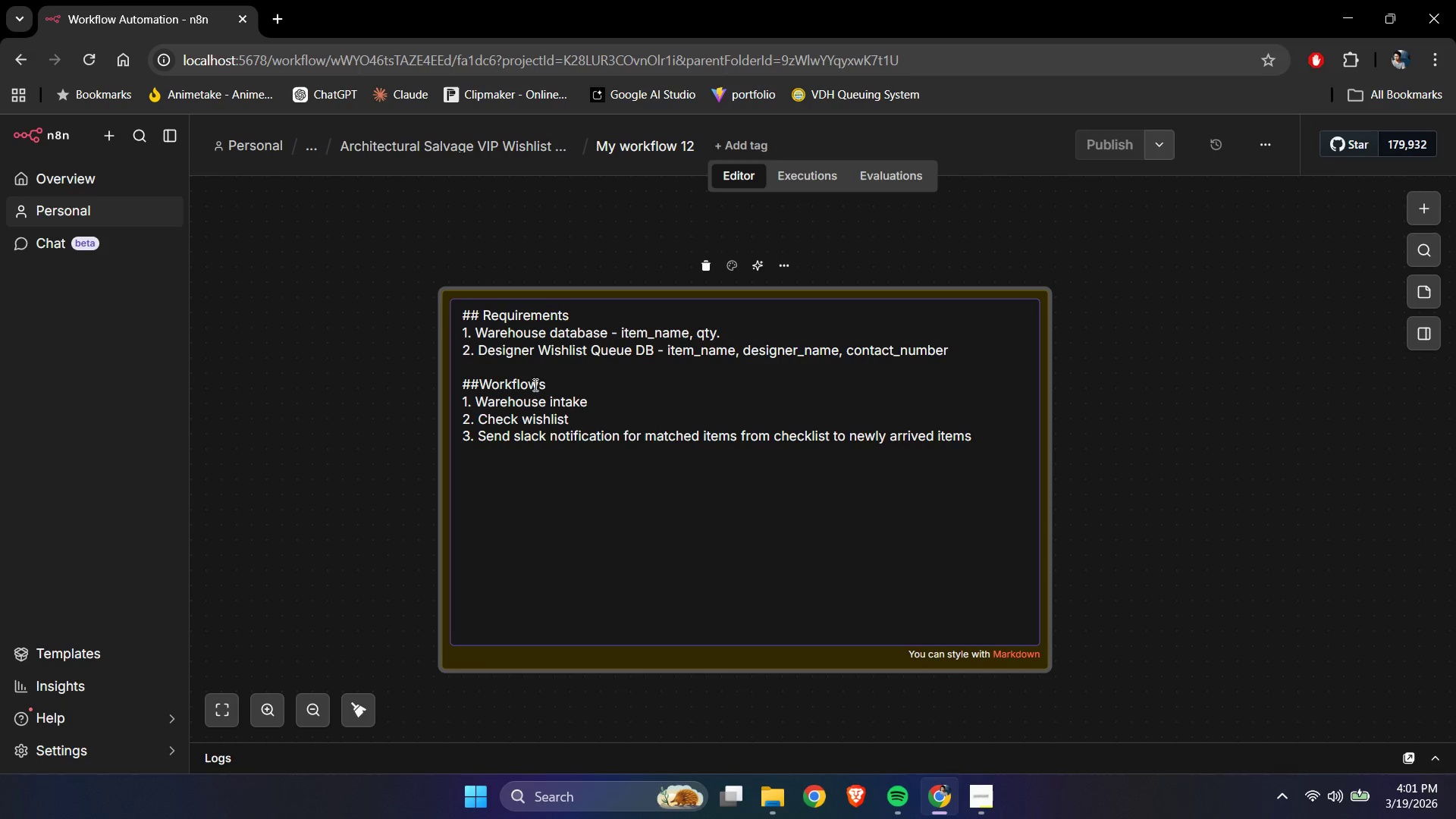 
key(ArrowDown)
 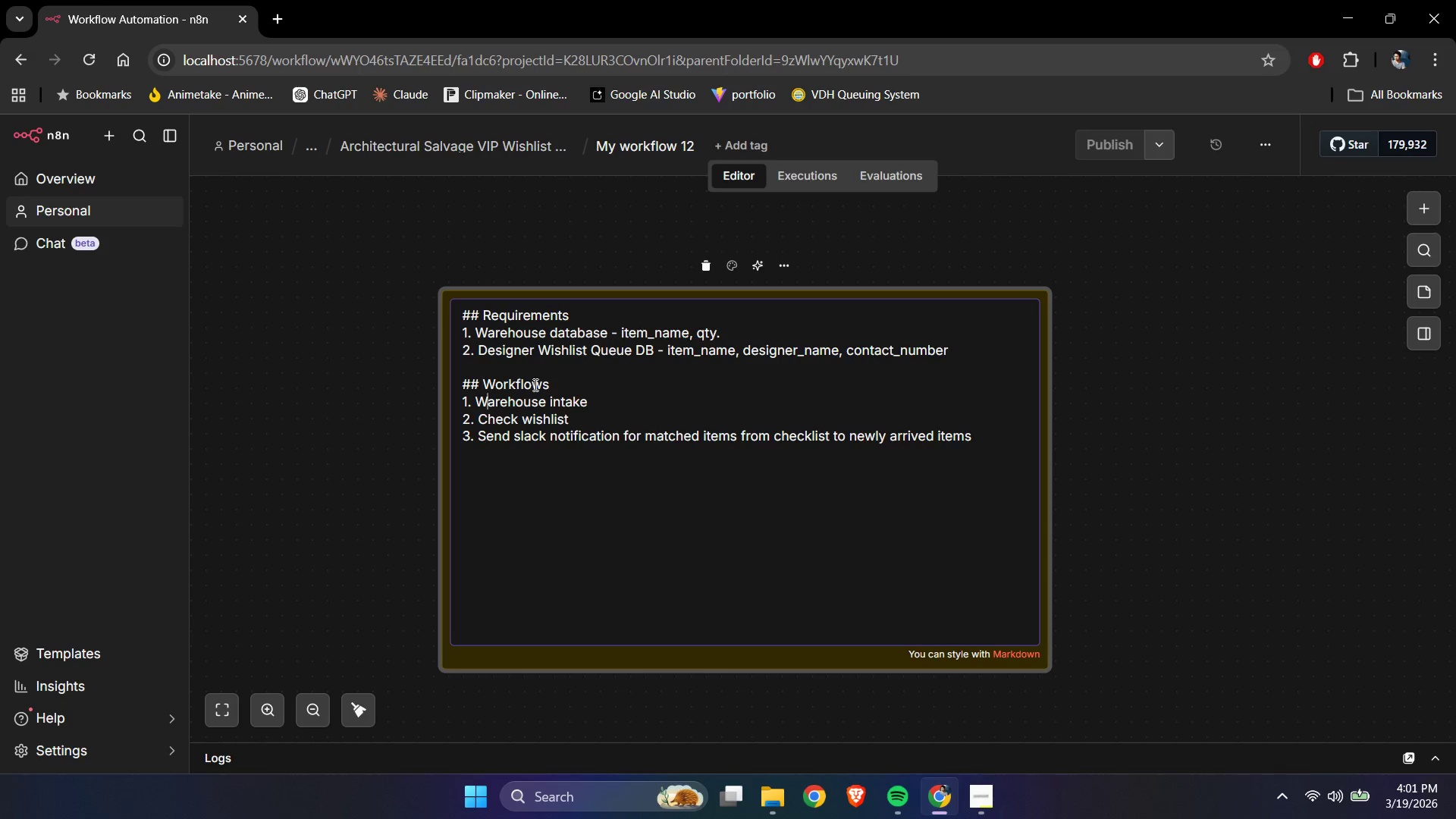 
key(ArrowDown)
 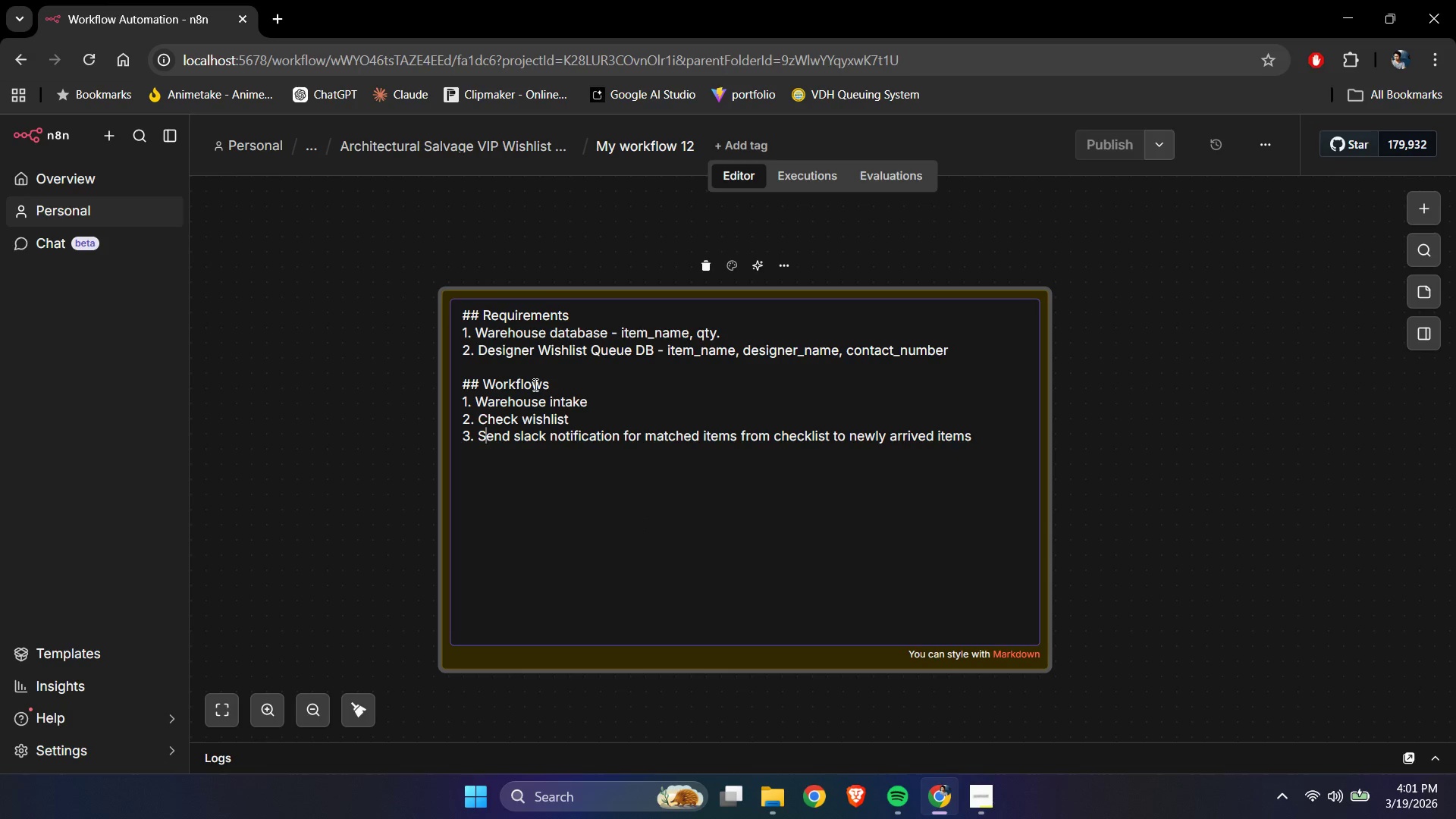 
key(ArrowDown)
 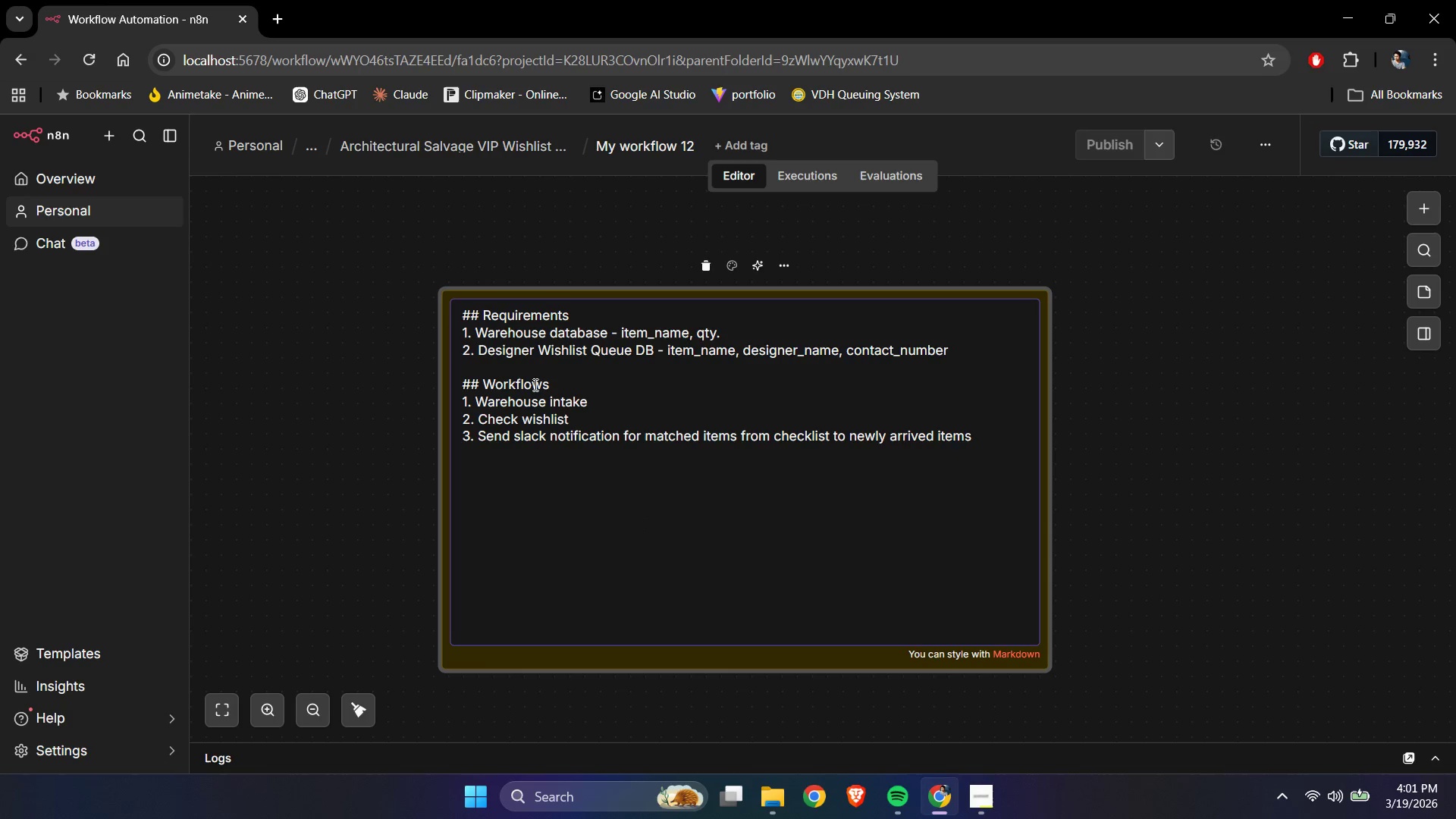 
key(End)
 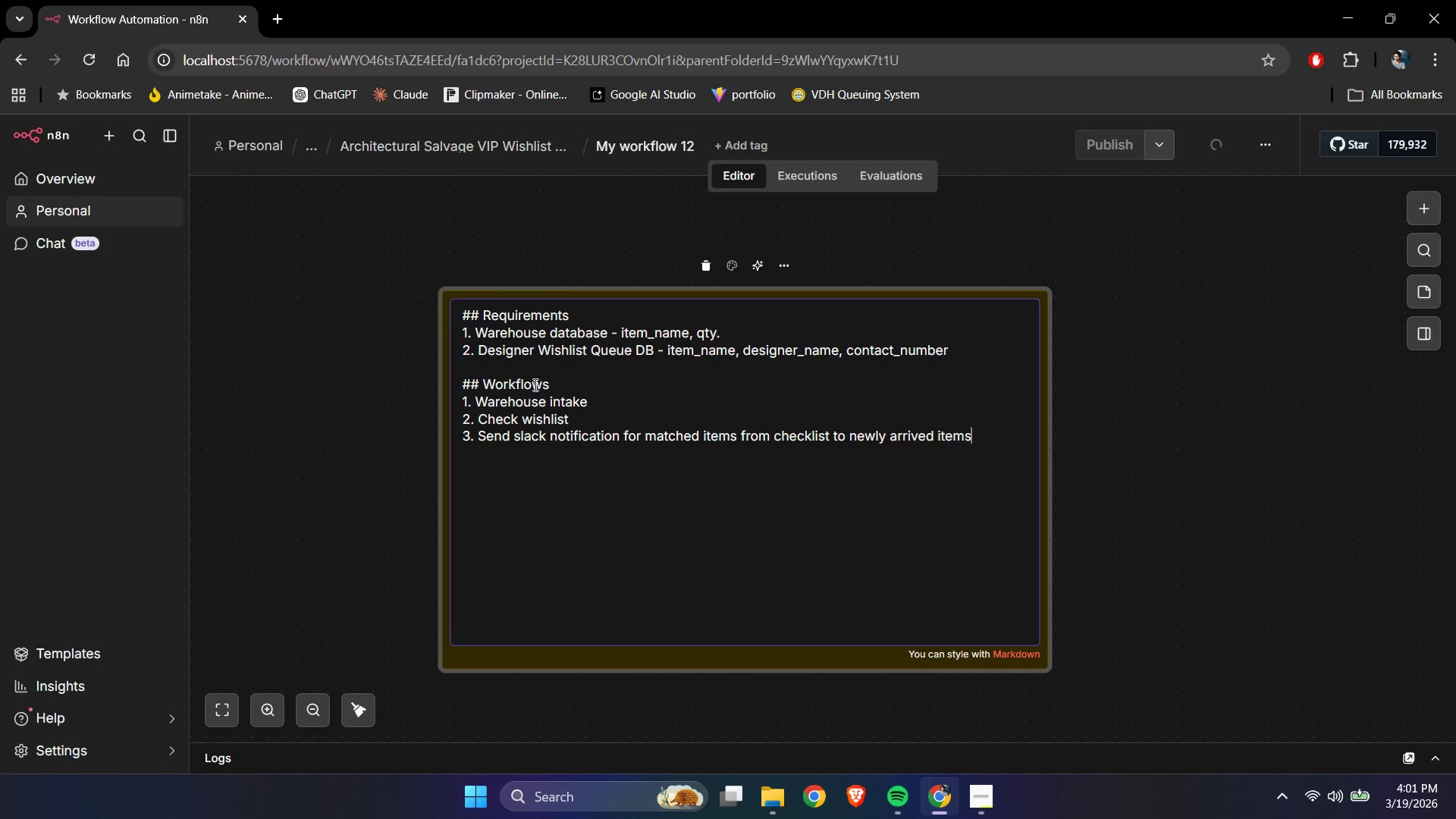 
key(Enter)
 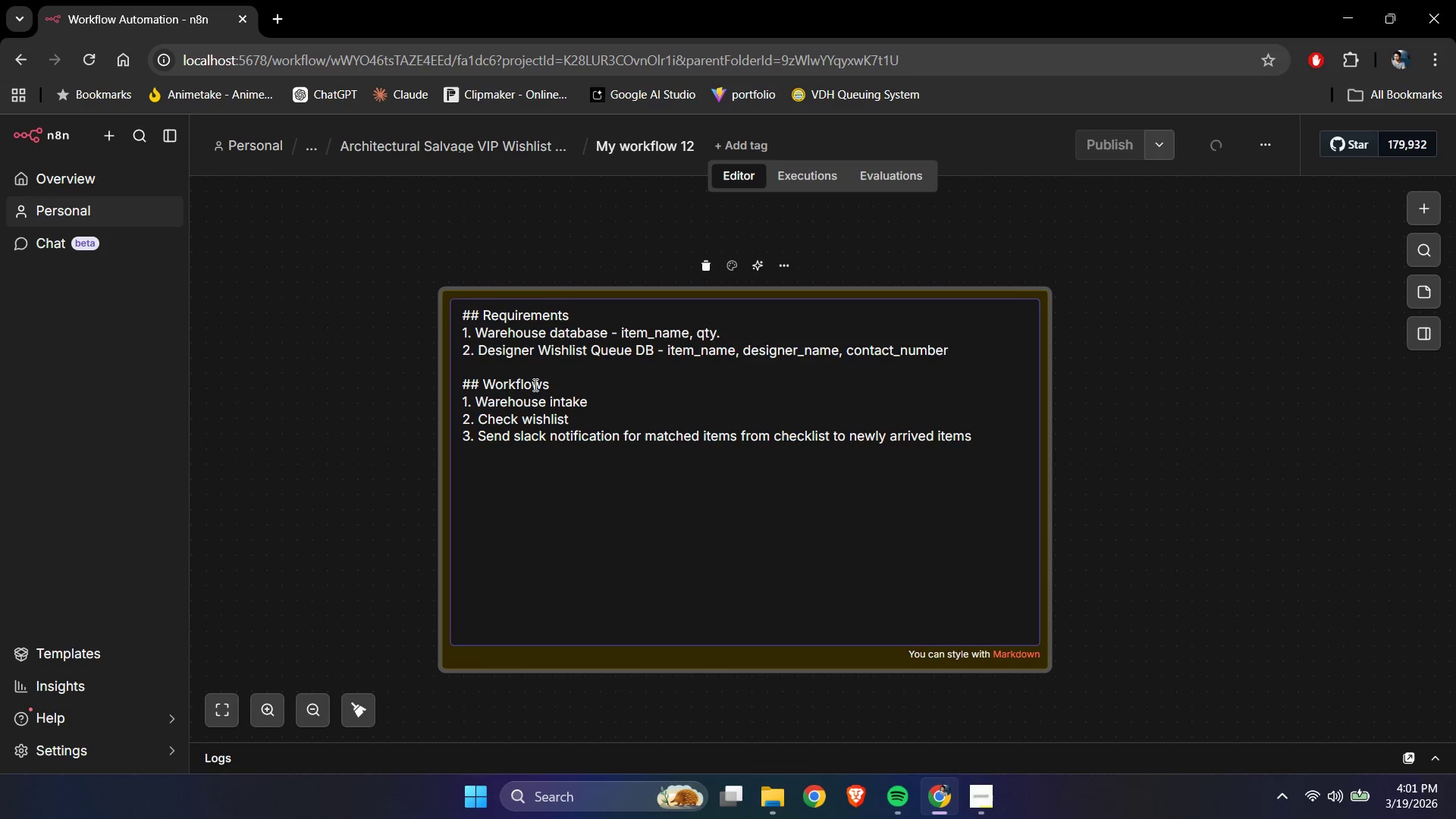 
type(4. Erro ha)
key(Backspace)
key(Backspace)
key(Backspace)
type(r handling)
 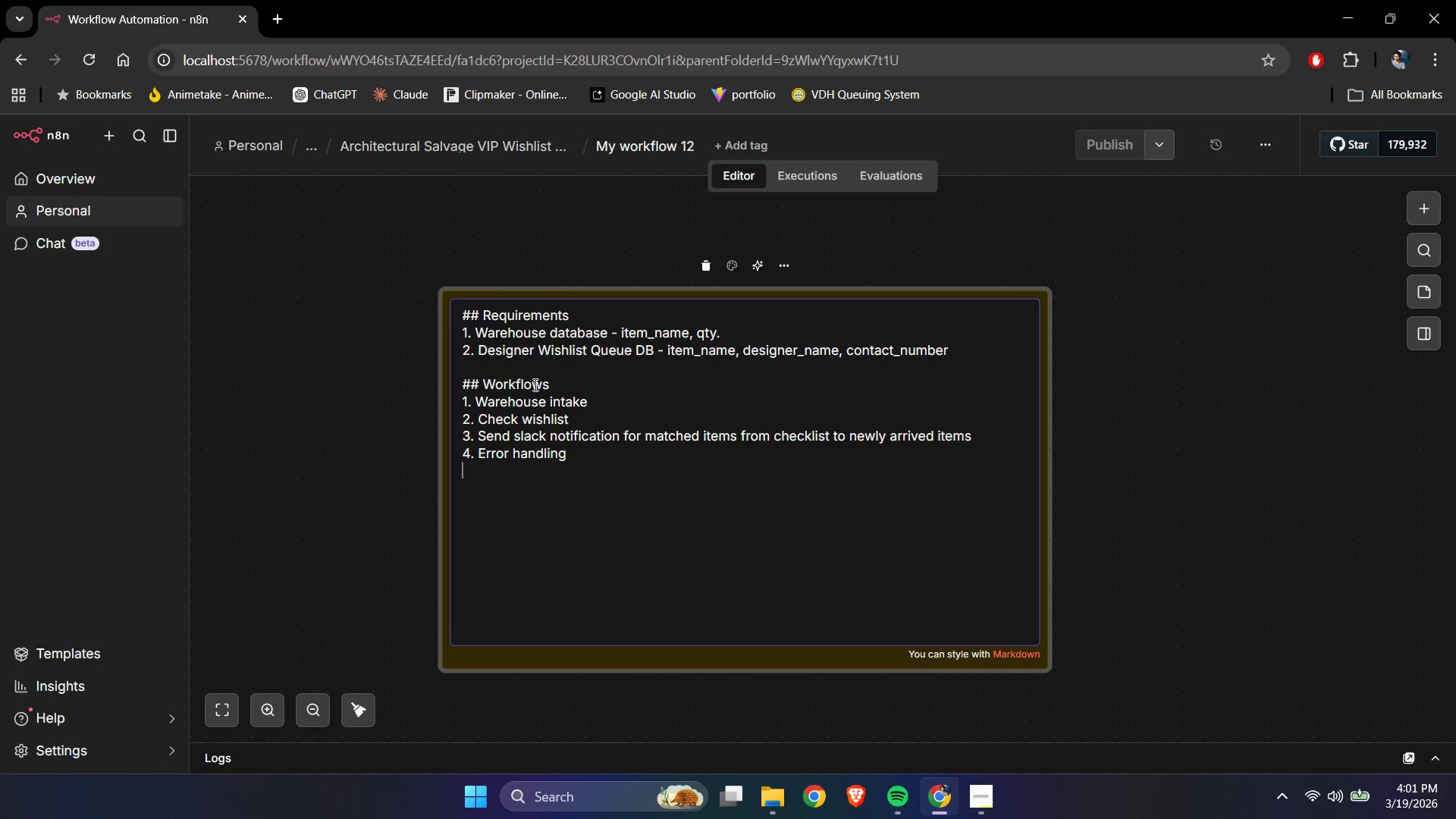 
 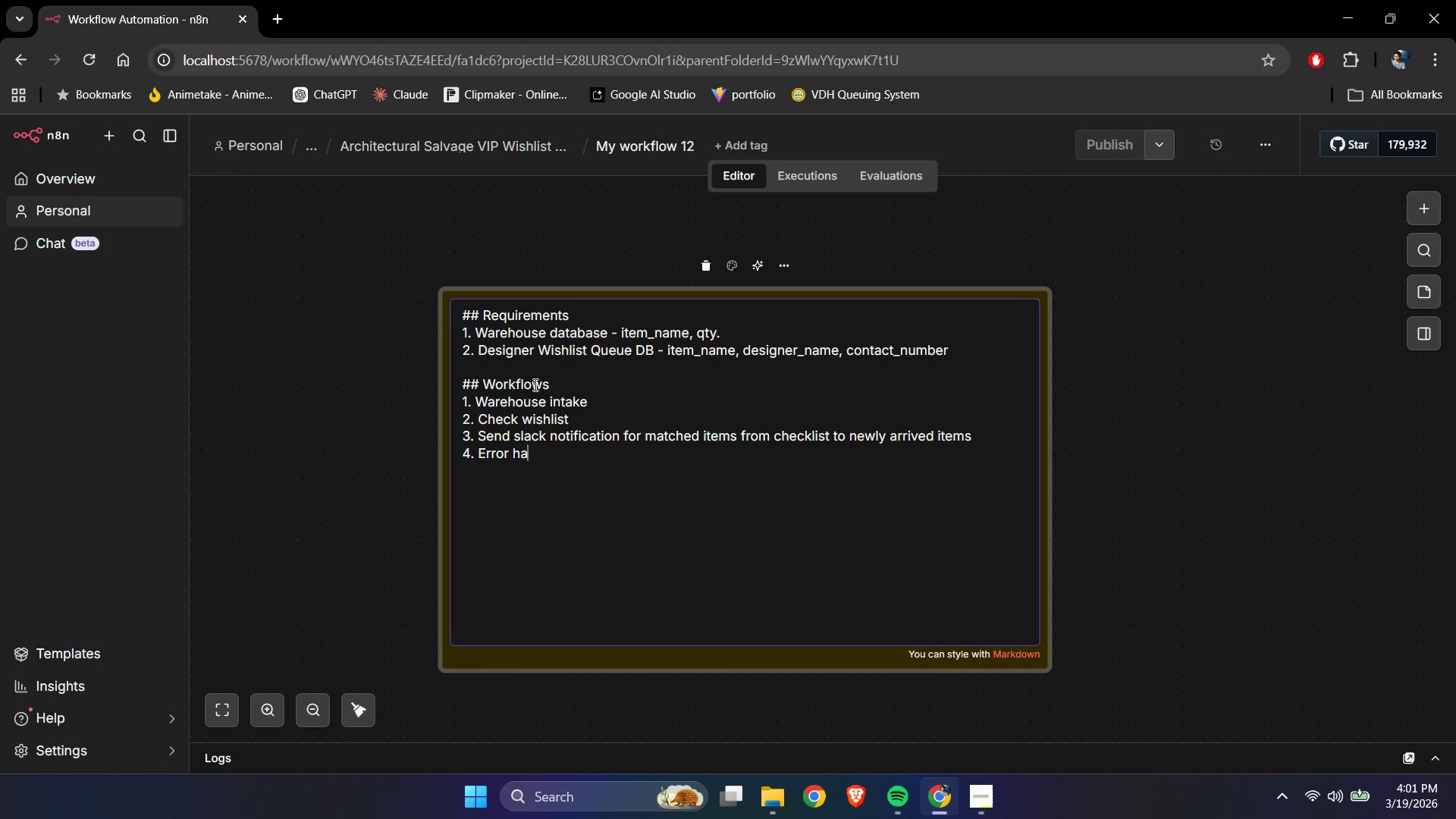 
key(Enter)
 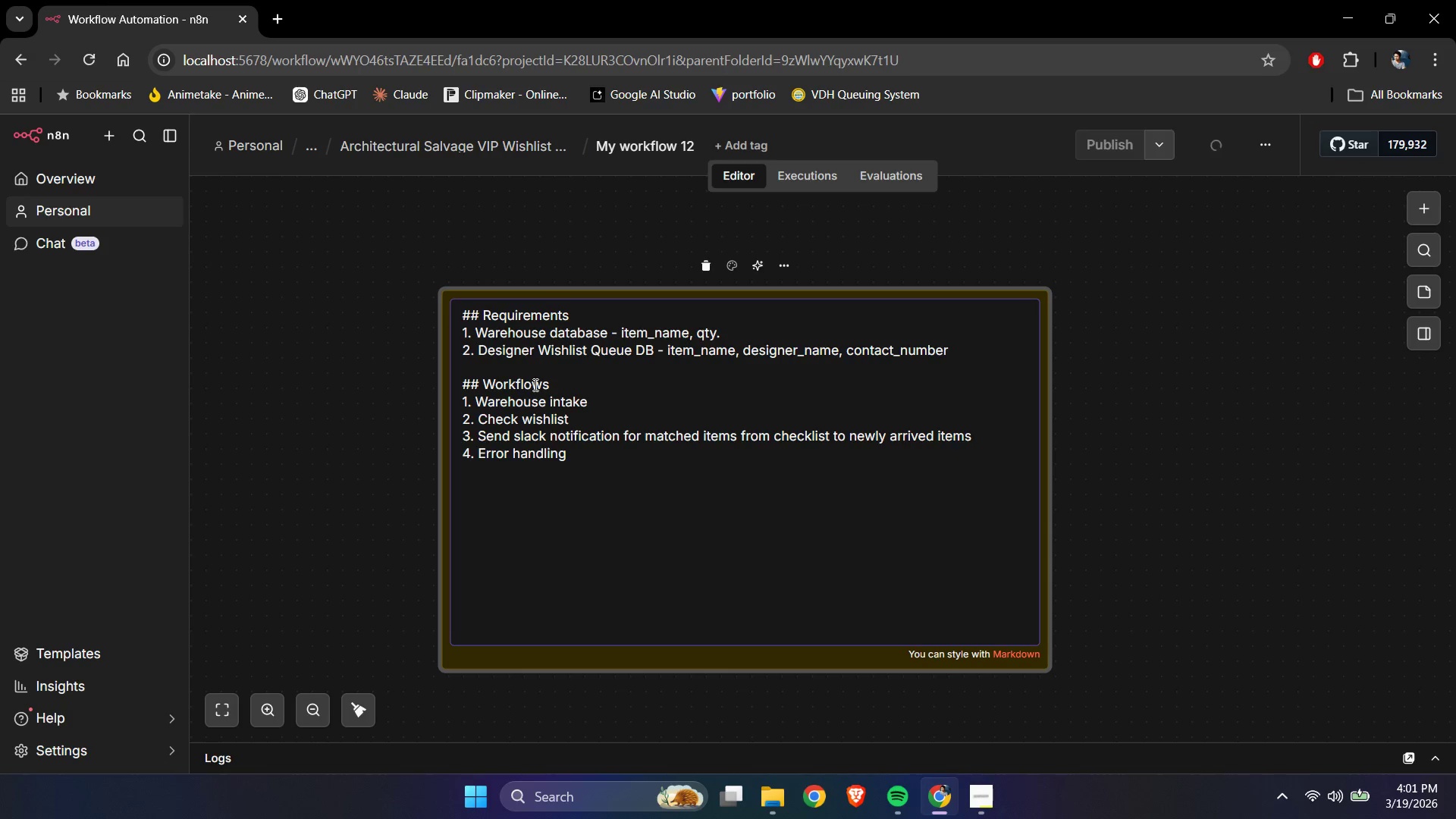 
key(Enter)
 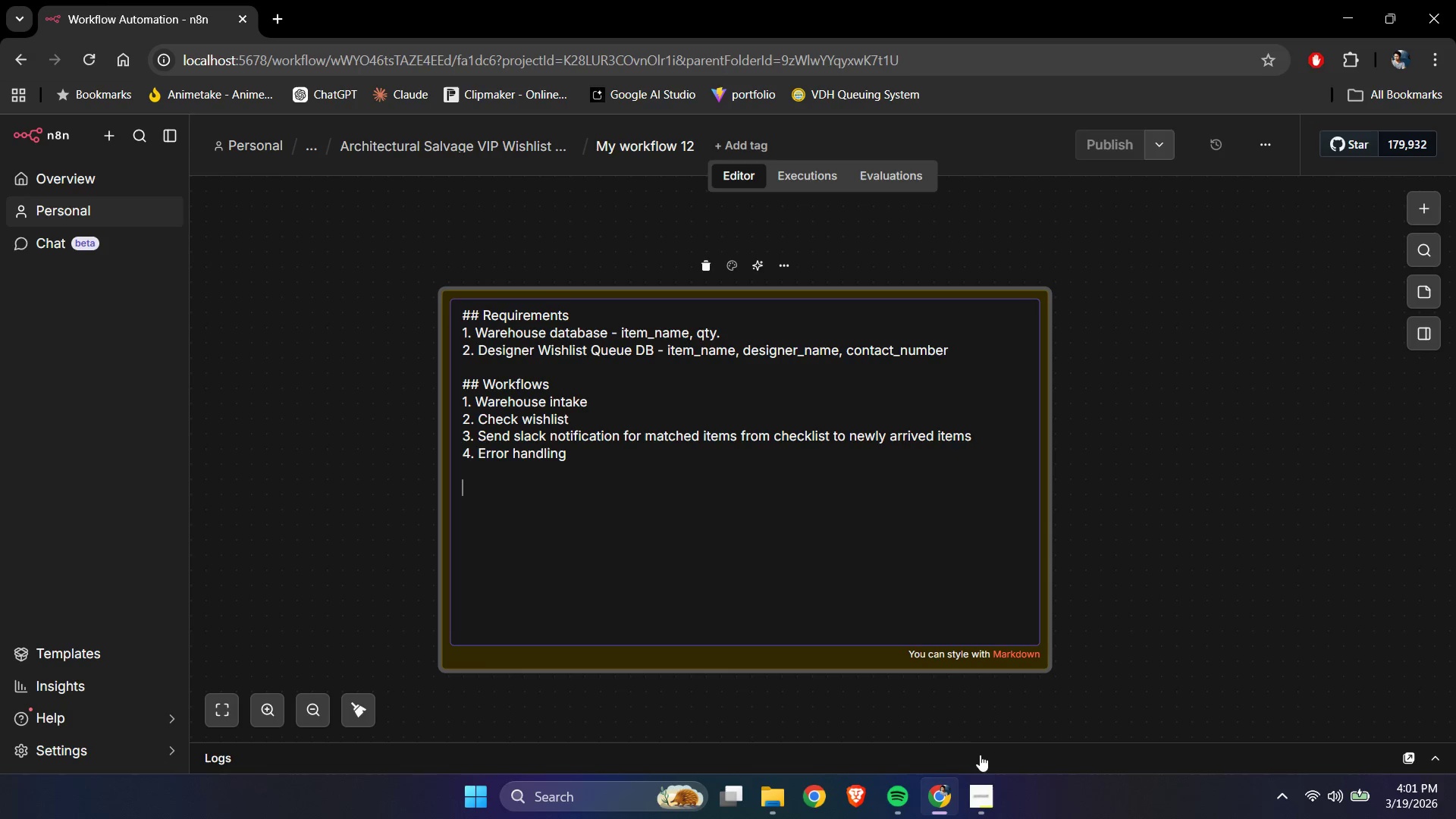 
left_click([981, 800])